 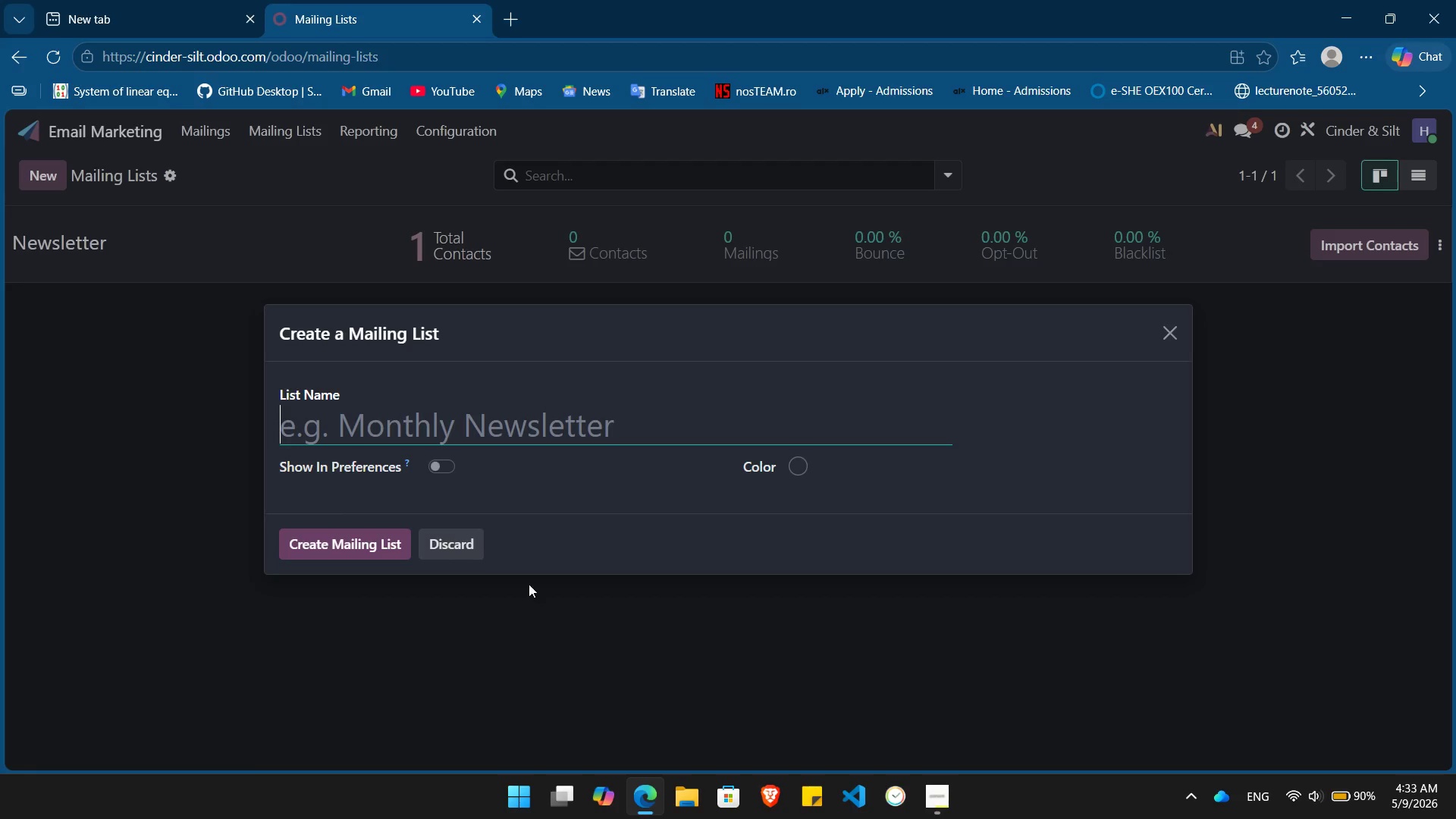 
key(Shift+S)
 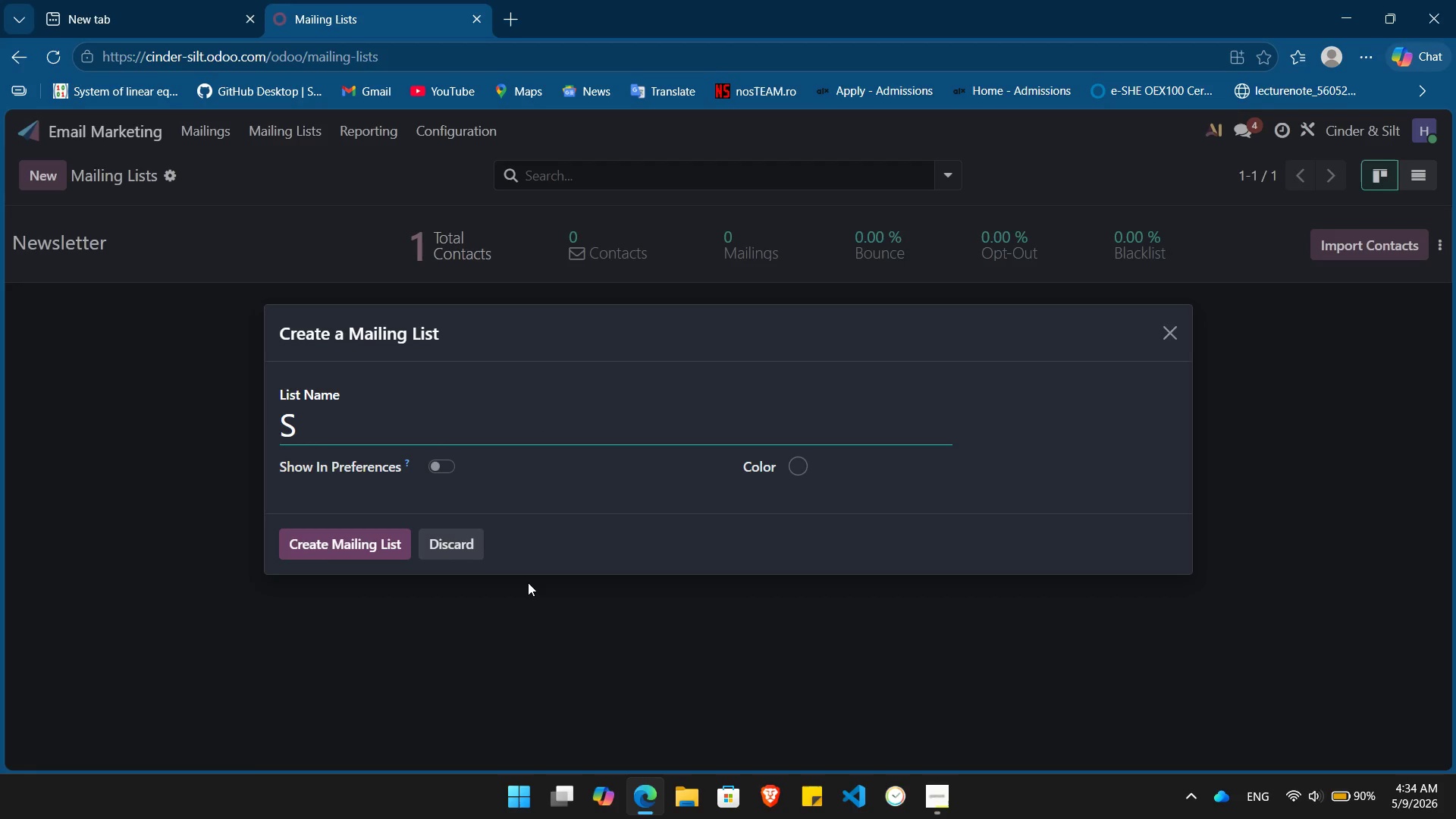 
type(os S)
 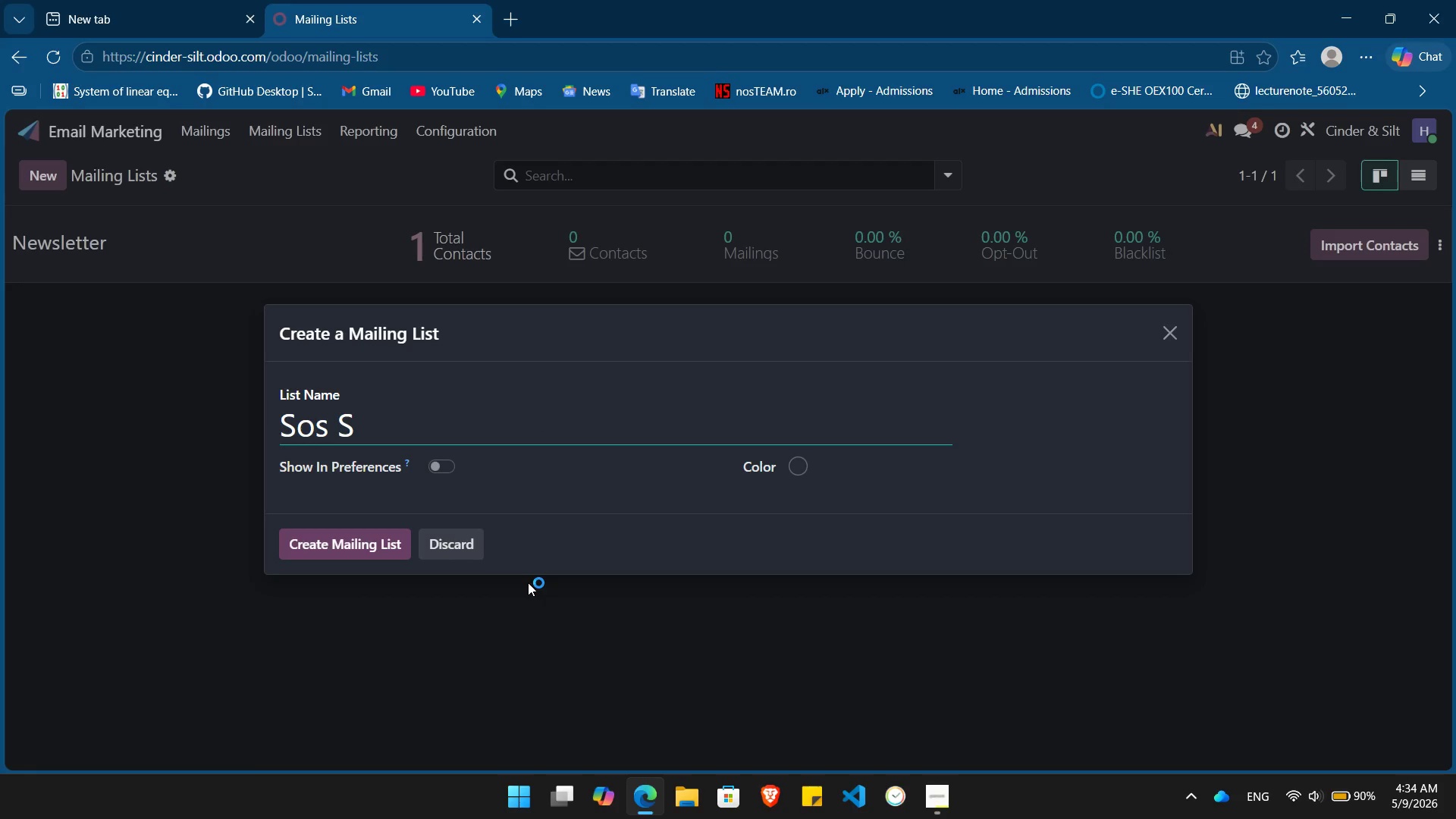 
wait(9.03)
 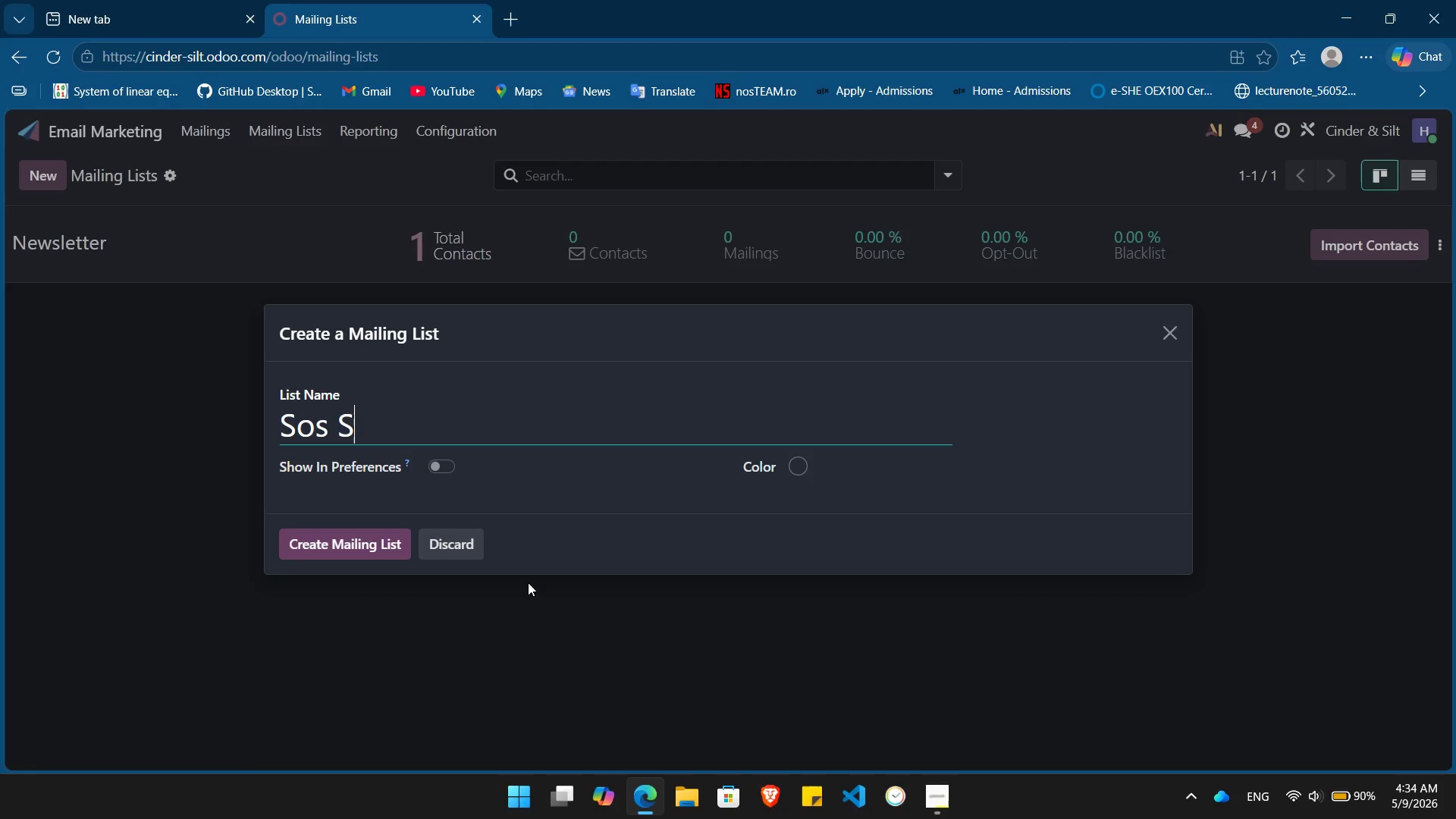 
type(b)
key(Backspace)
type(ubscription)
 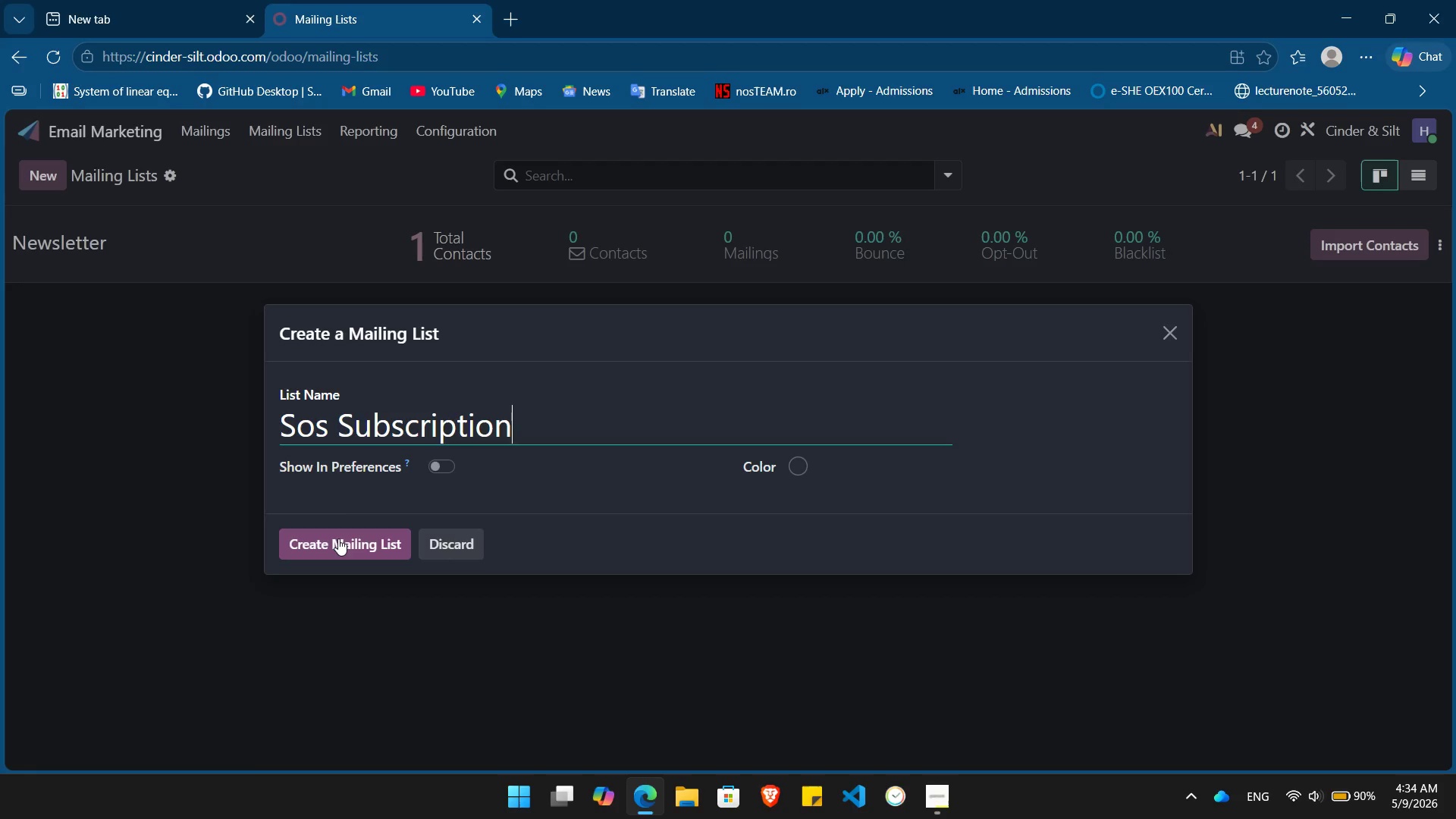 
wait(7.02)
 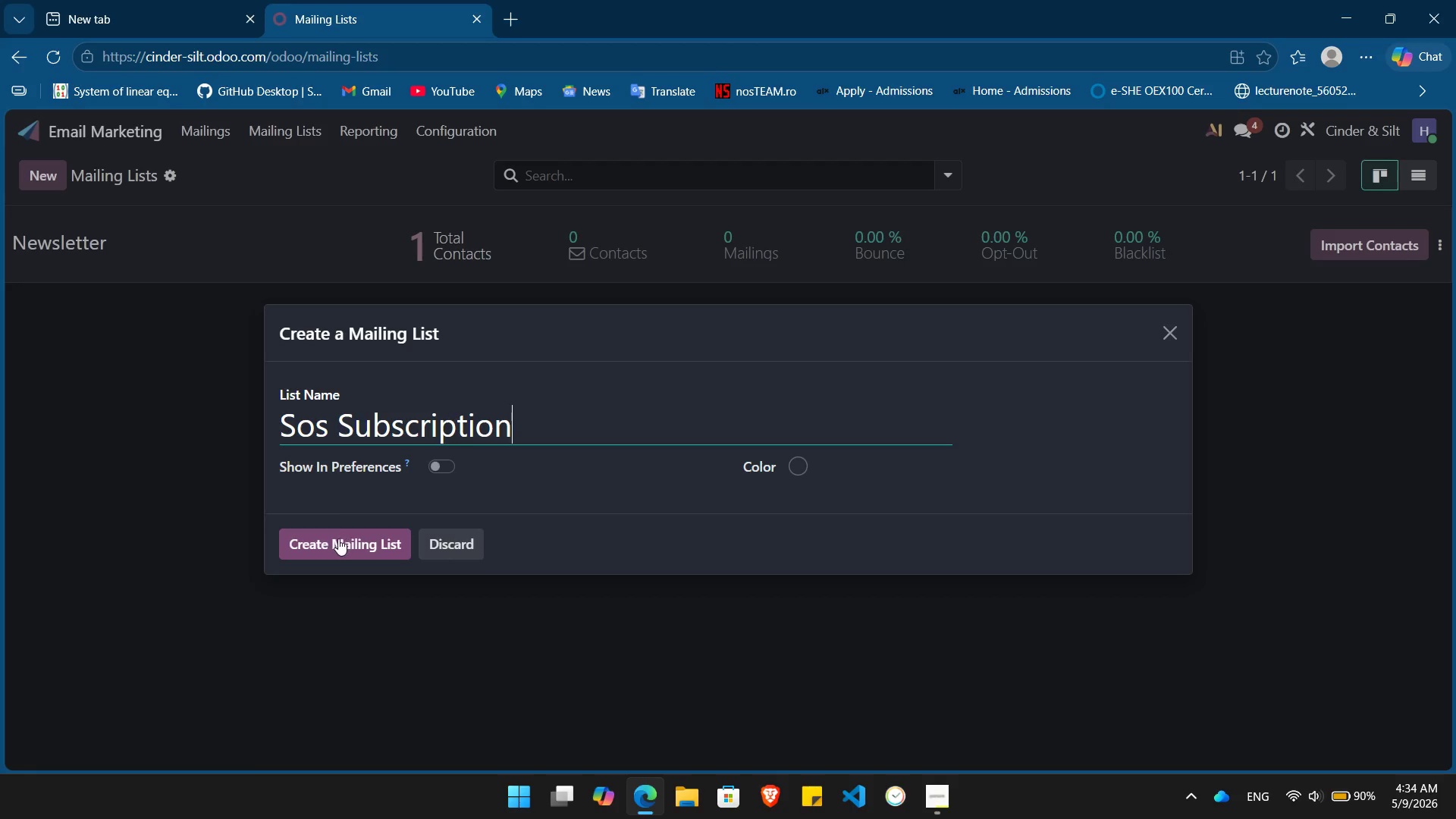 
left_click([338, 538])
 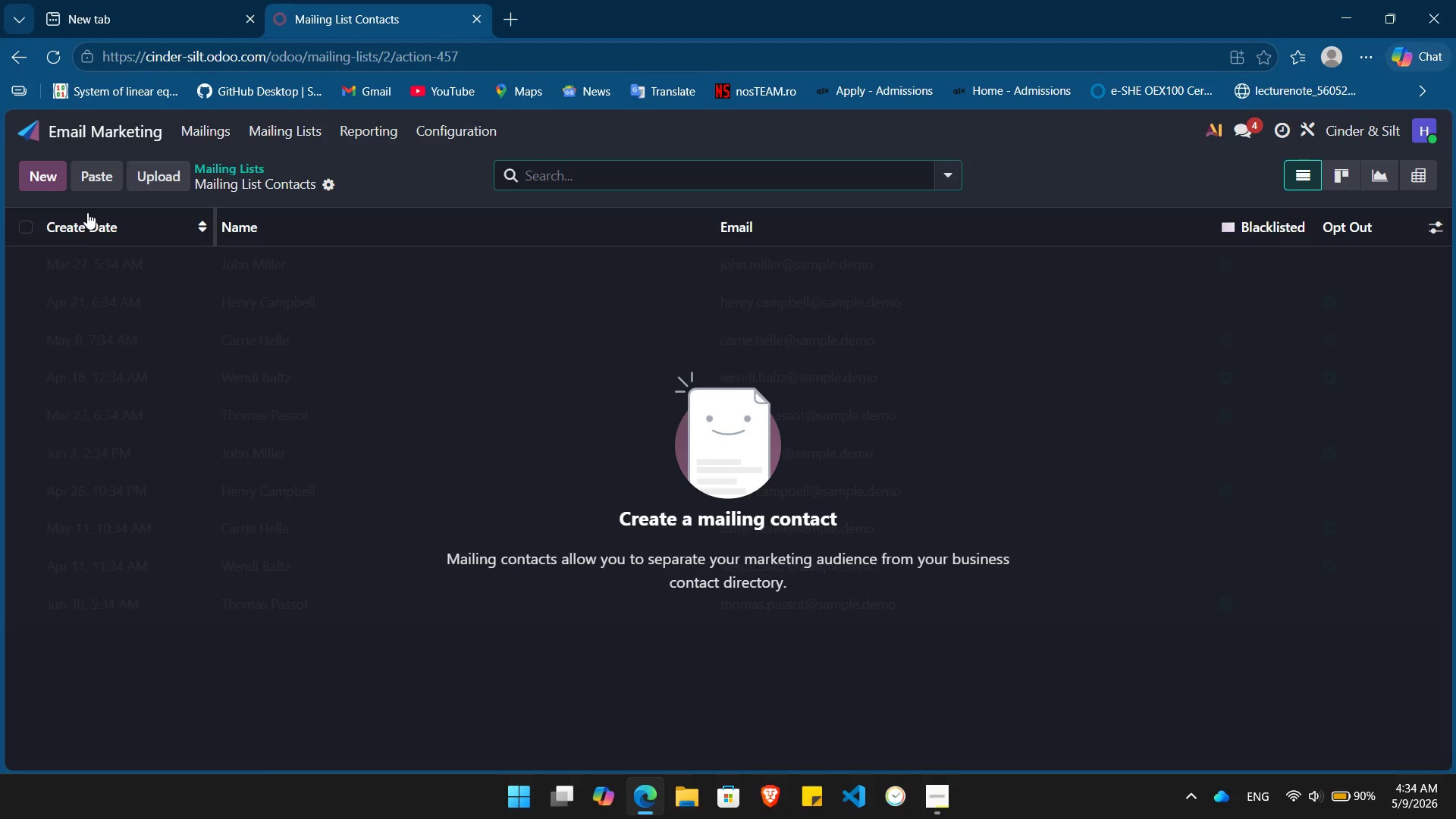 
wait(20.42)
 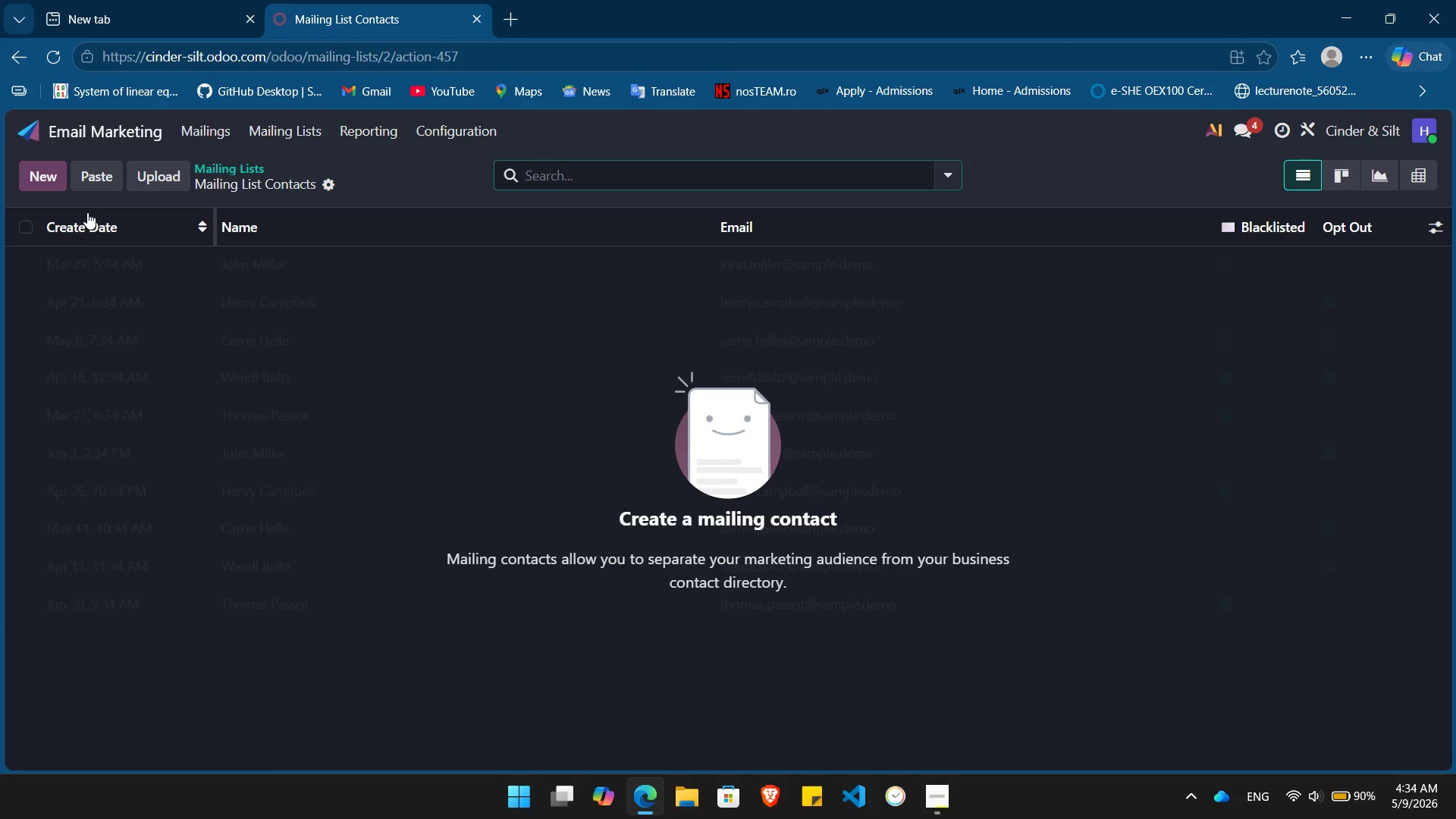 
left_click([1431, 233])
 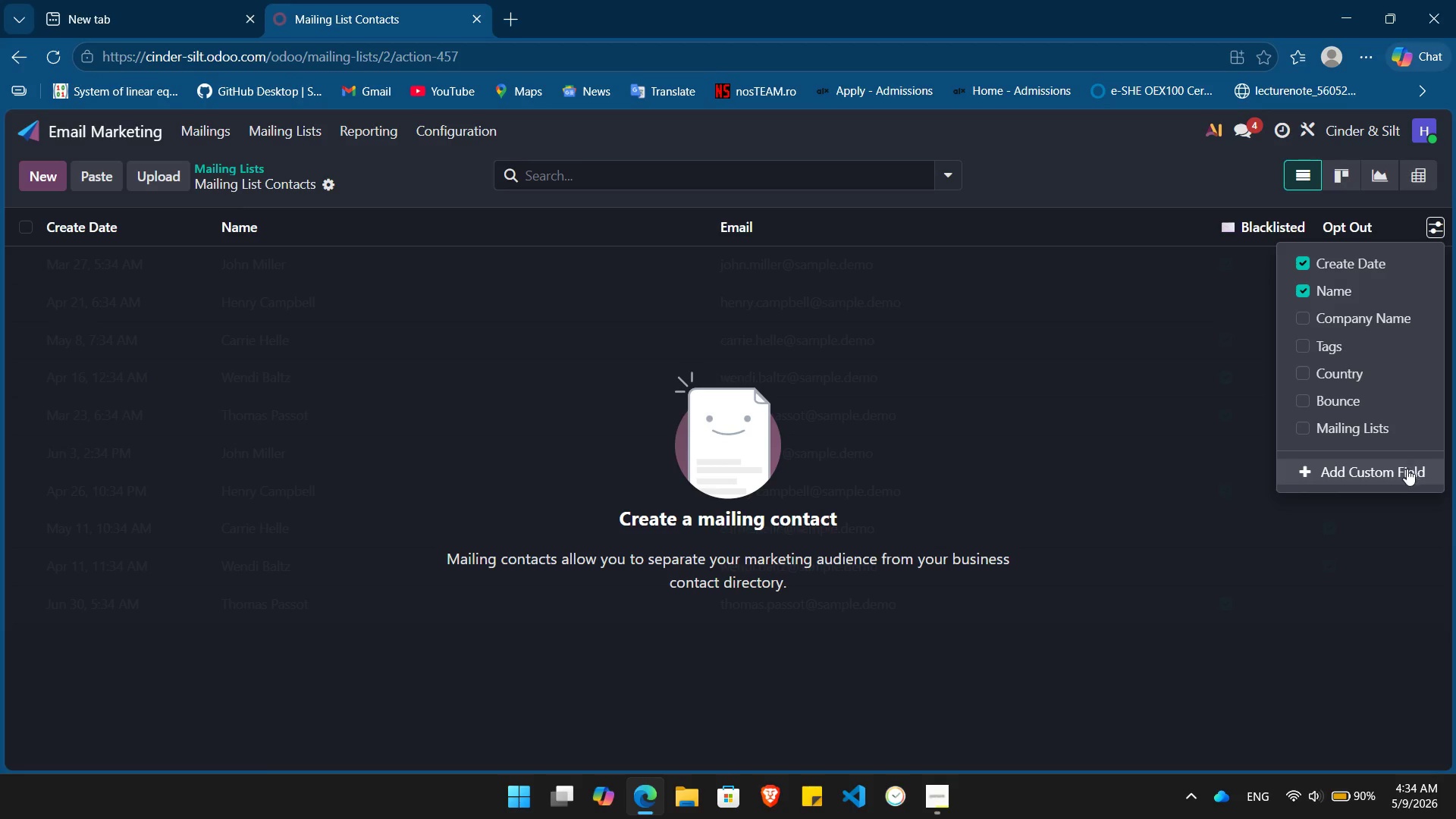 
left_click([1407, 469])
 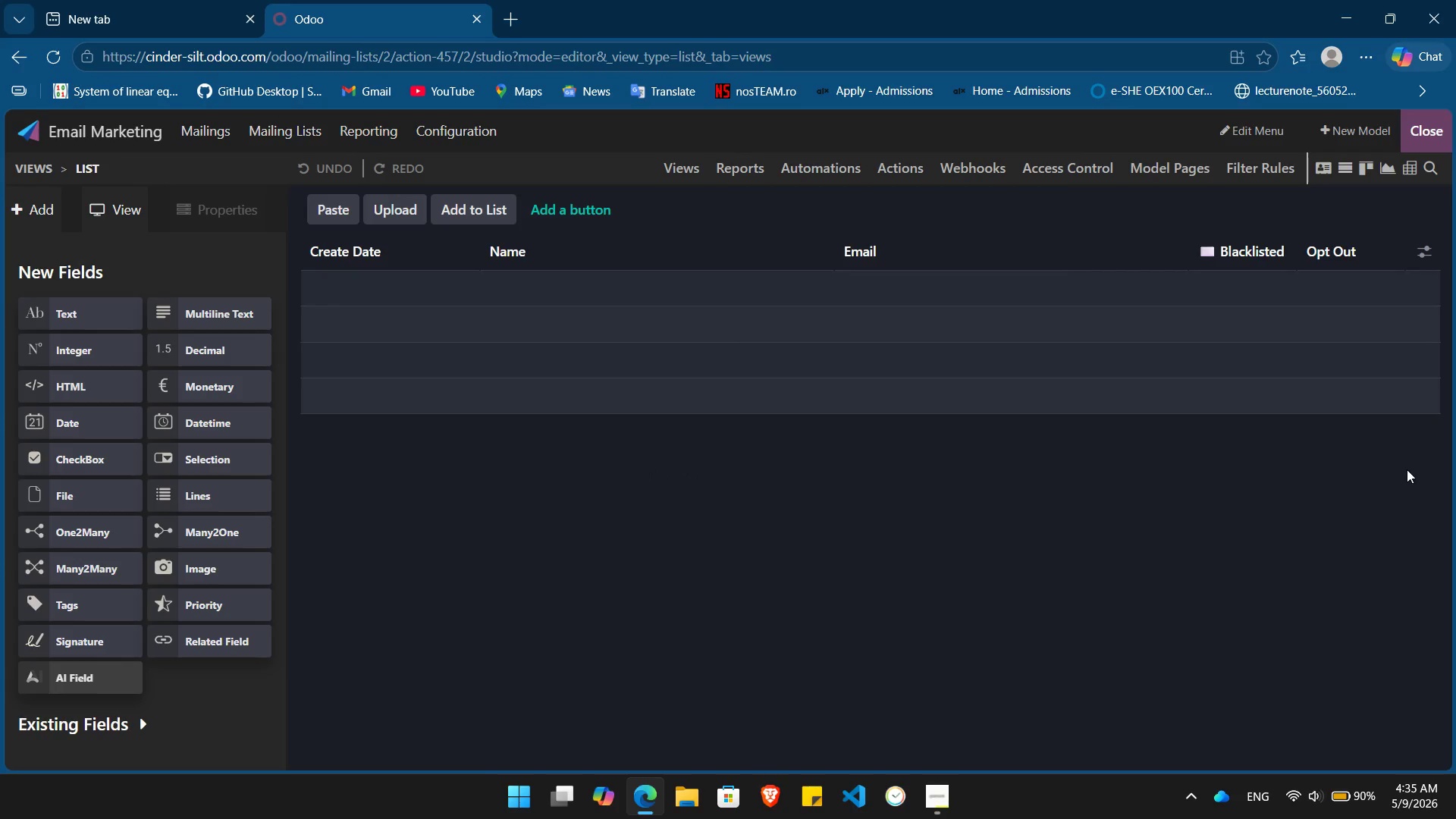 
wait(7.15)
 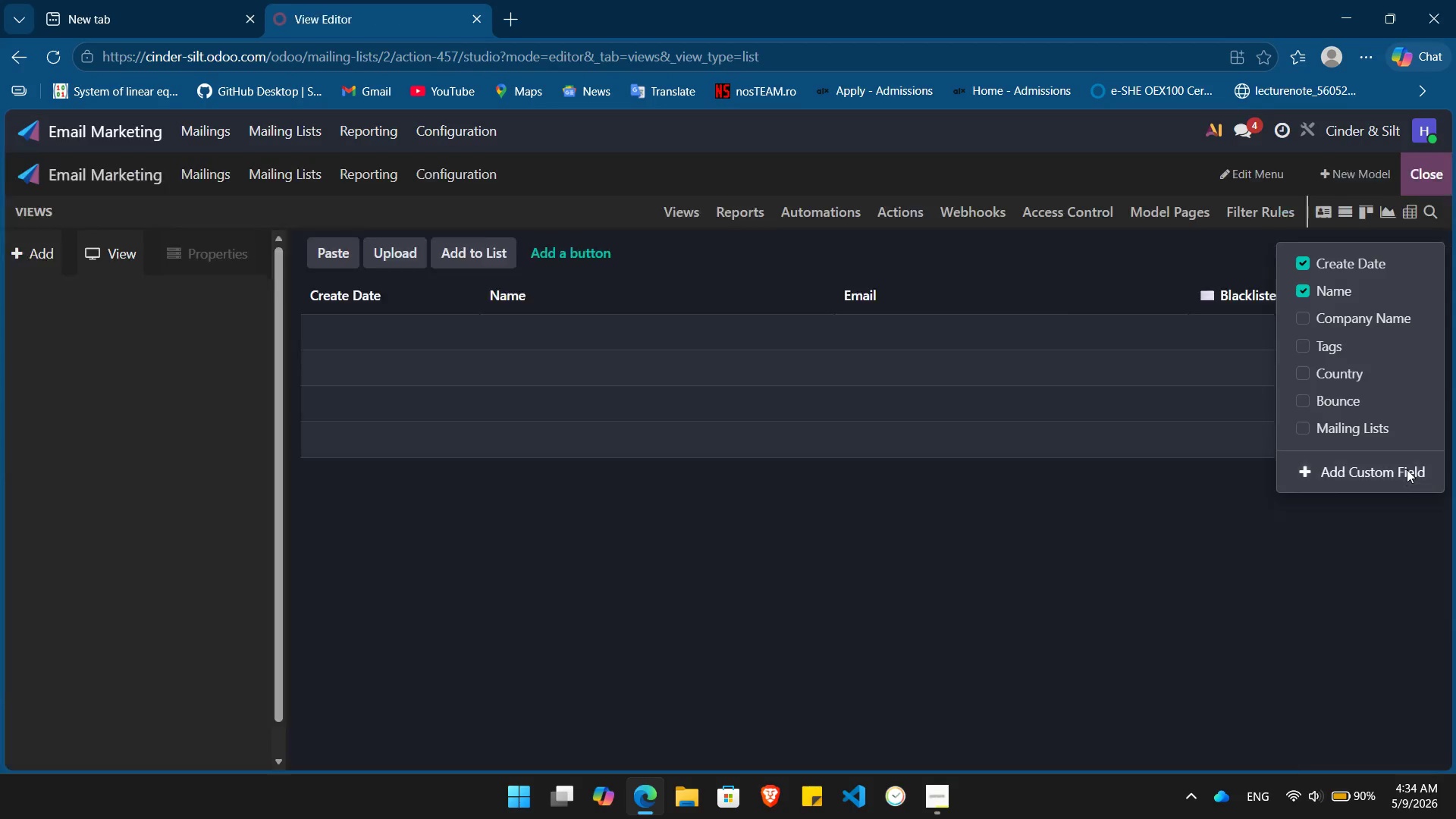 
mouse_move([943, 798])
 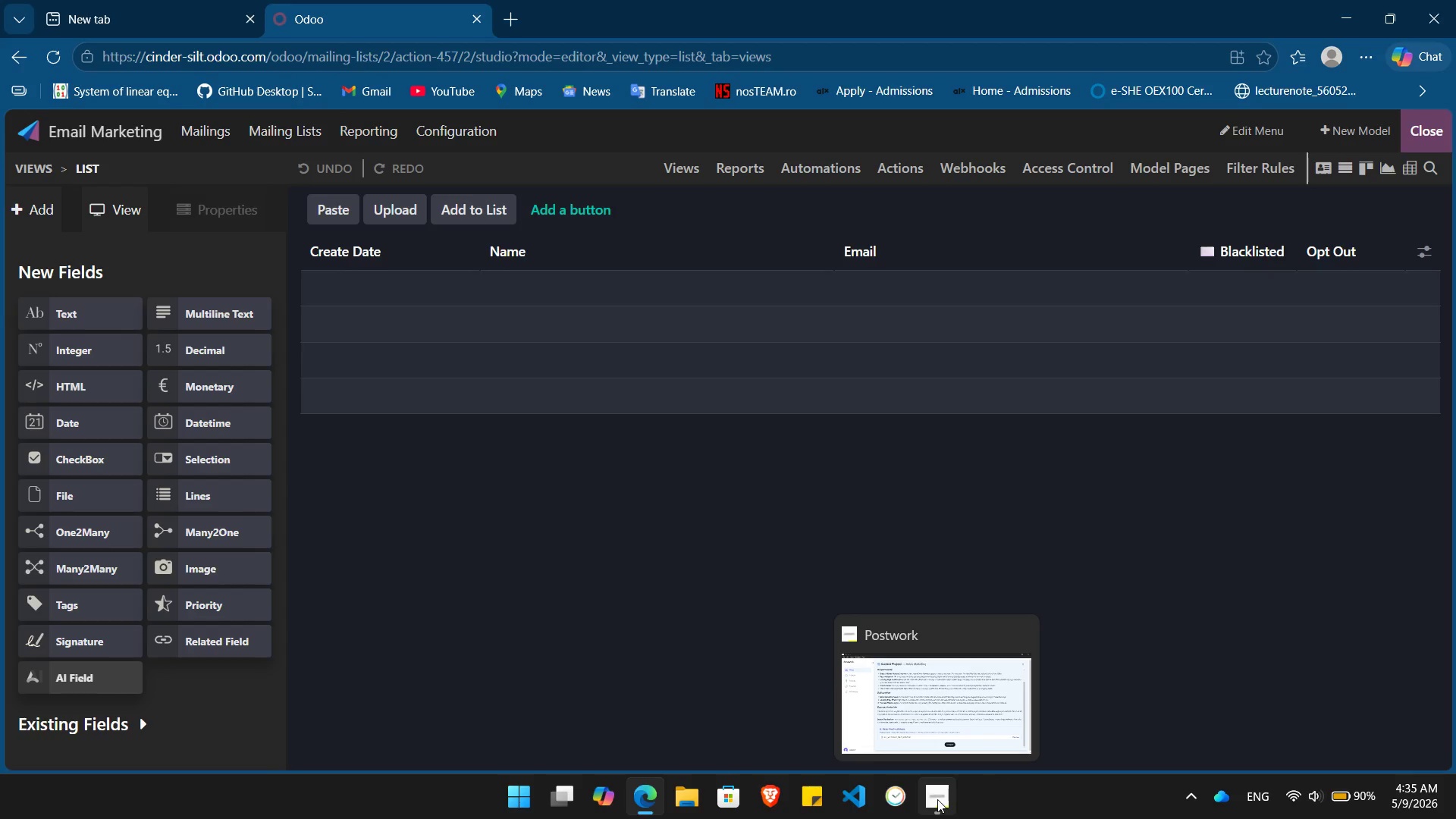 
left_click([937, 799])